 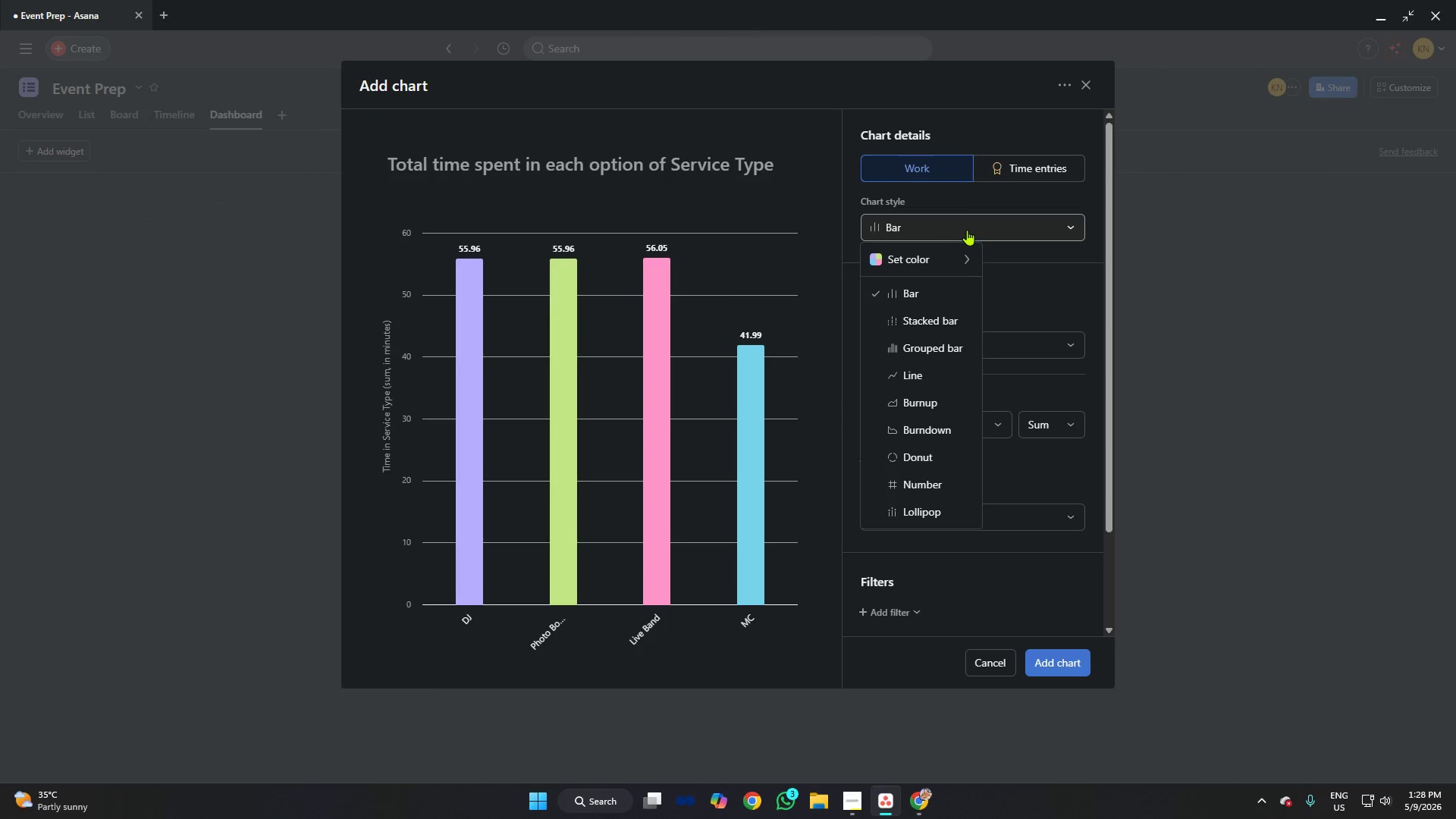 
left_click([930, 378])
 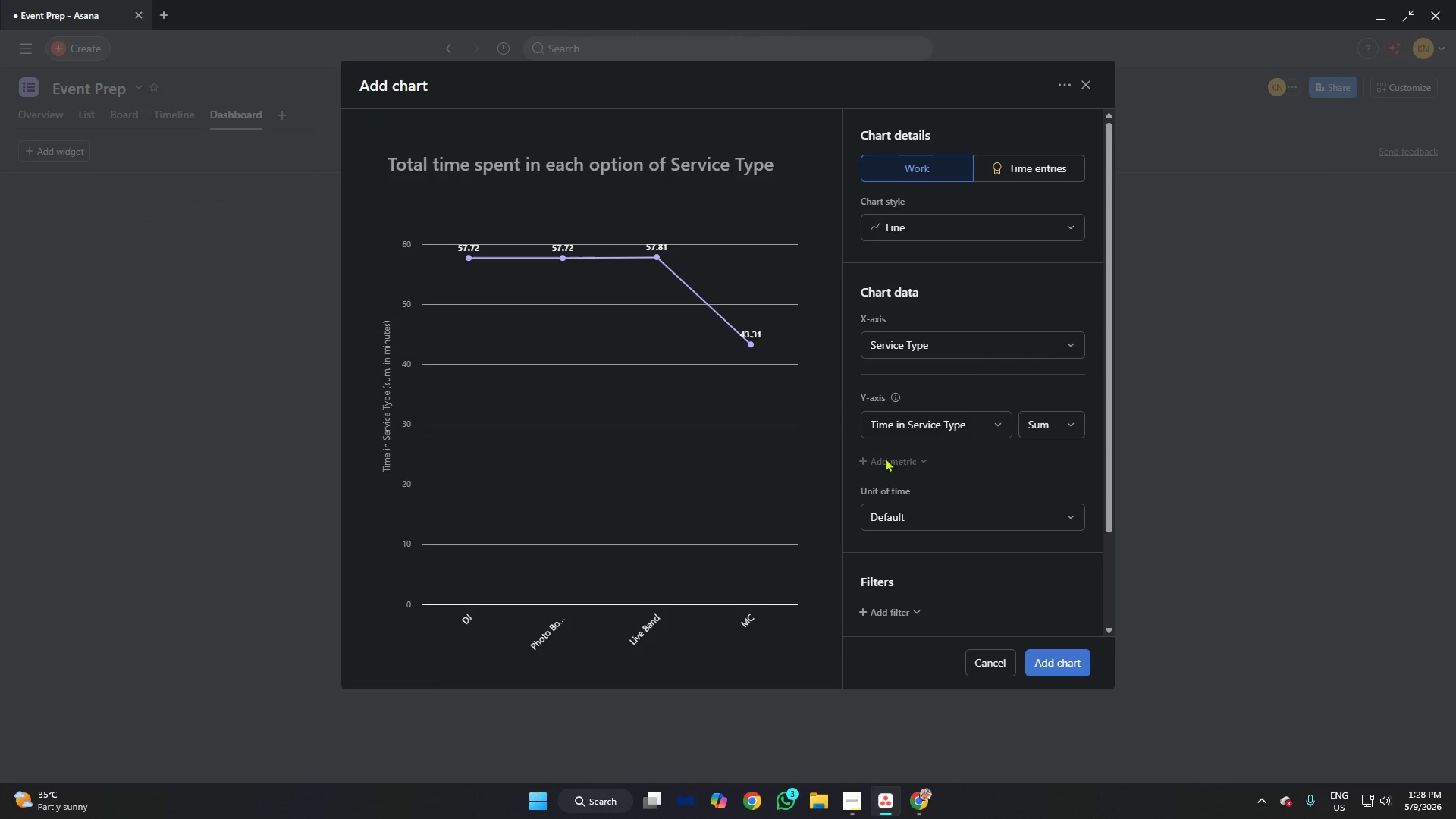 
left_click([924, 350])
 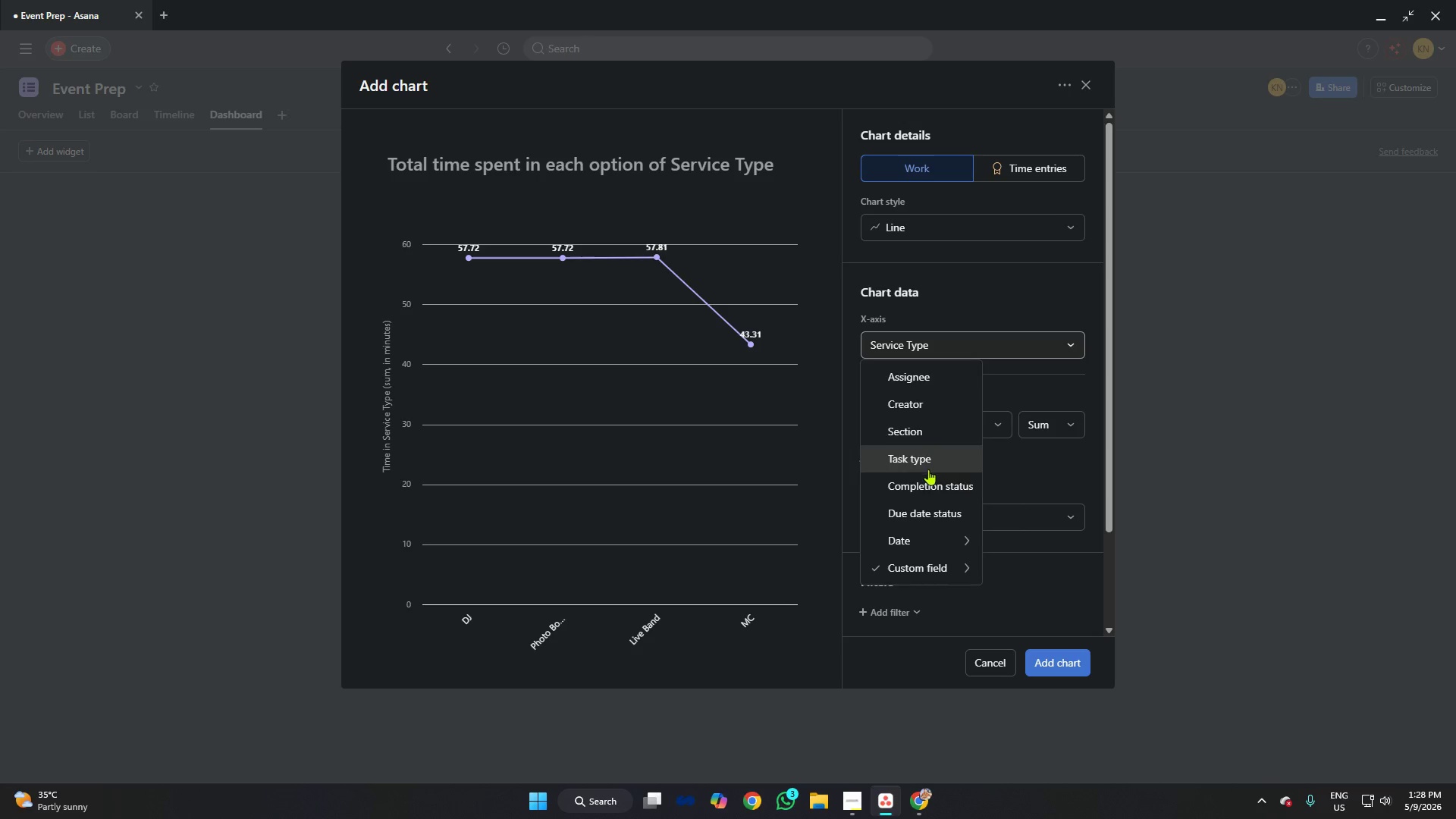 
left_click([931, 486])
 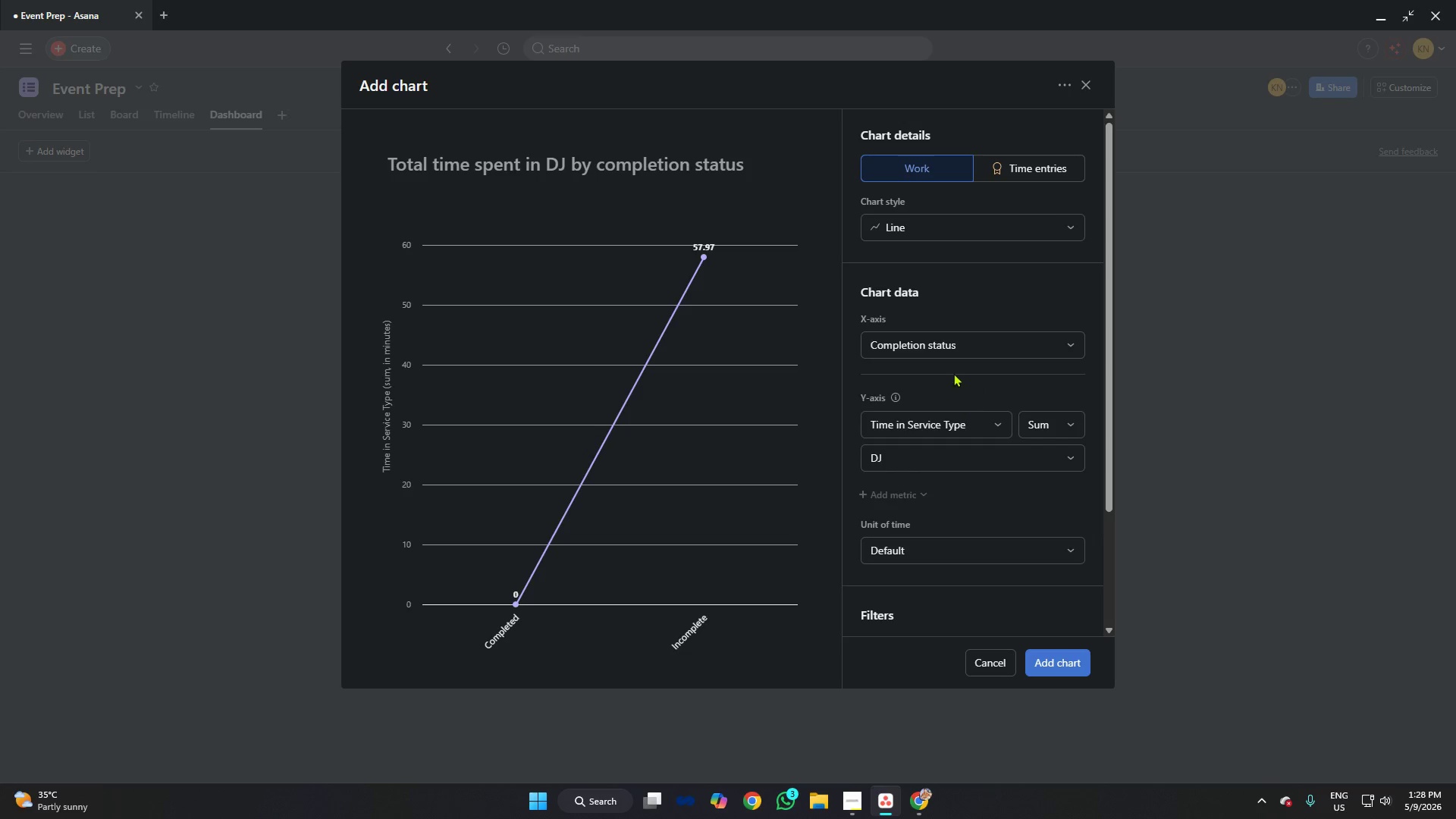 
left_click([1072, 670])
 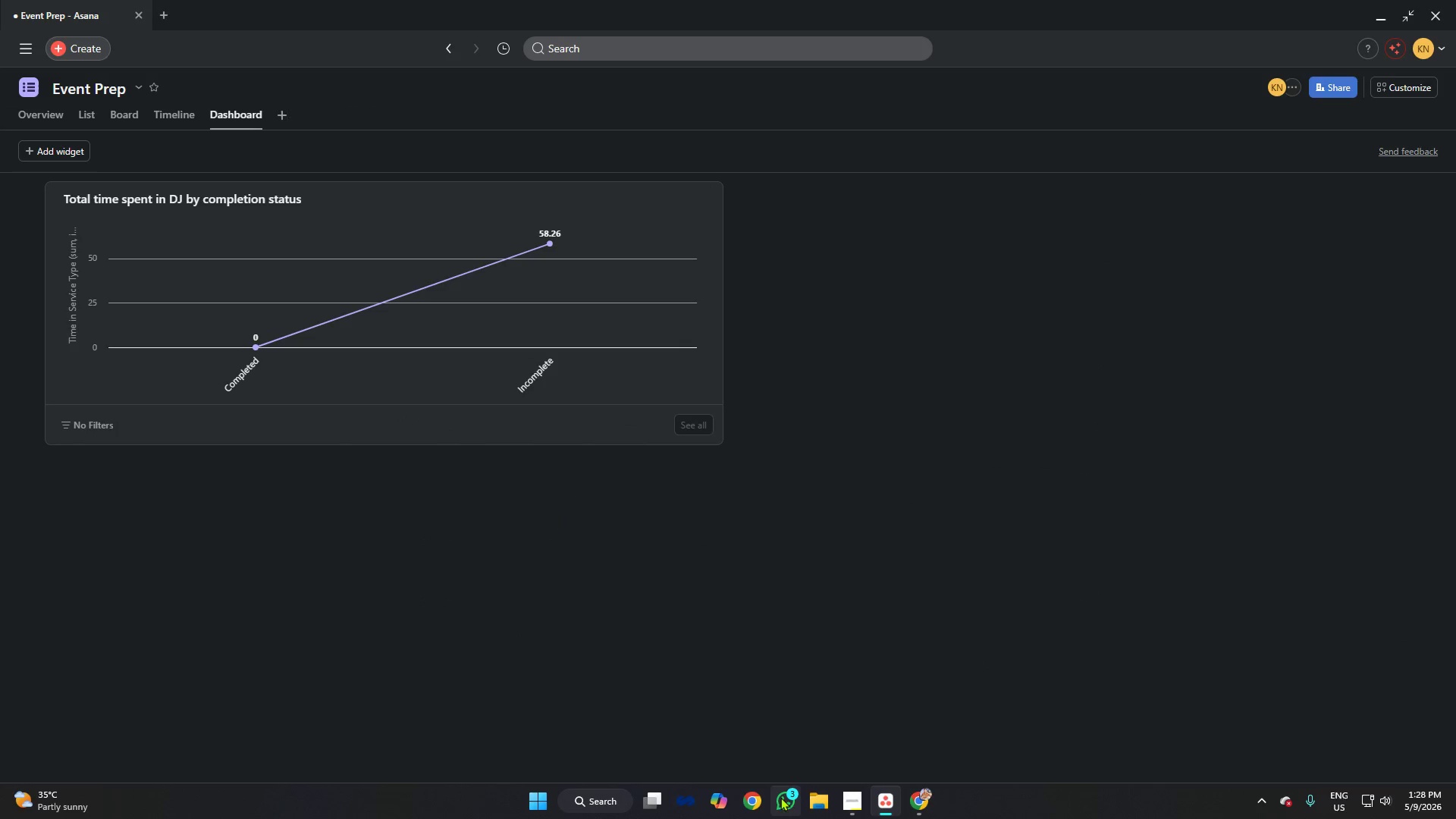 
wait(5.36)
 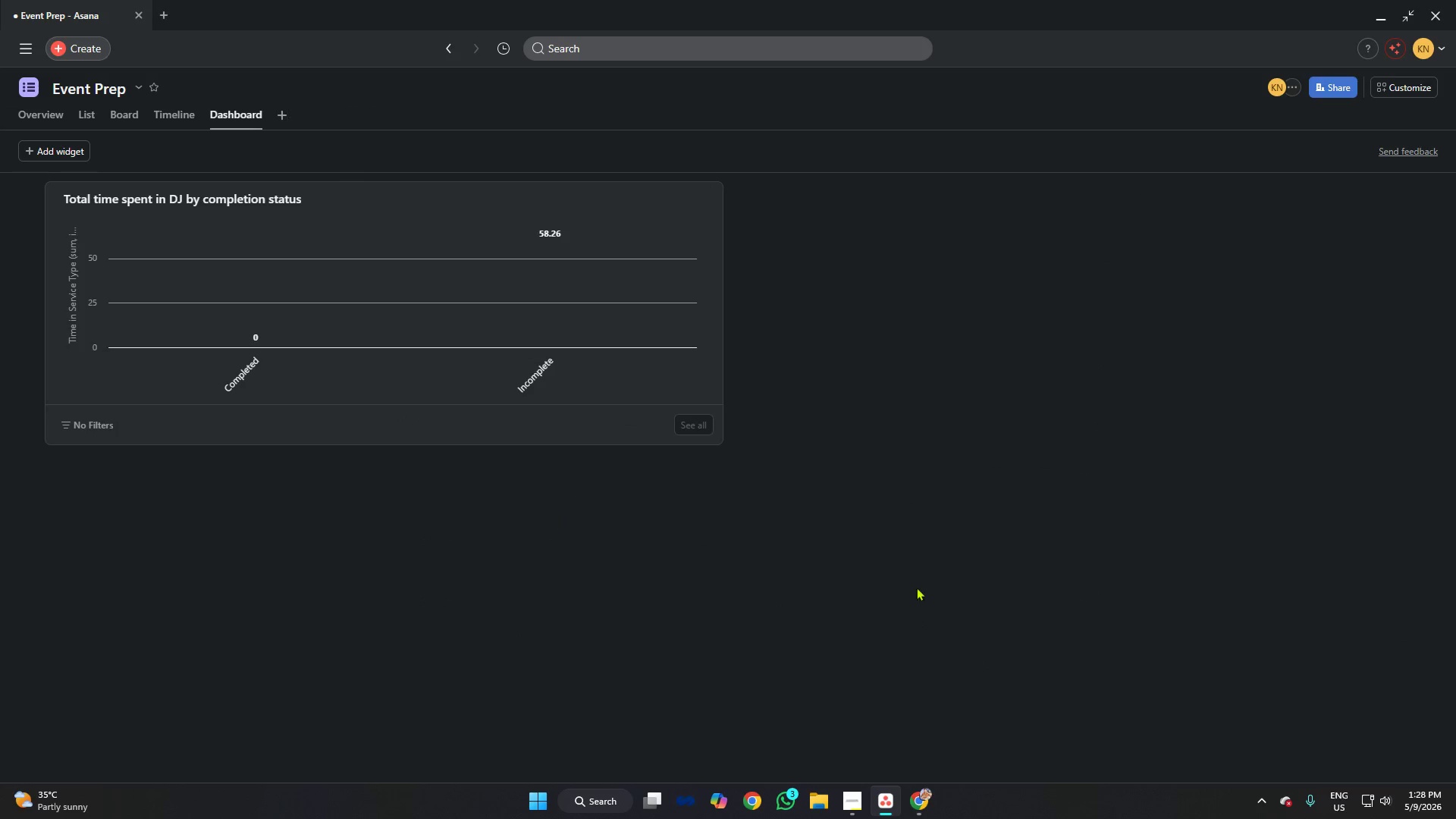 
left_click([849, 798])